 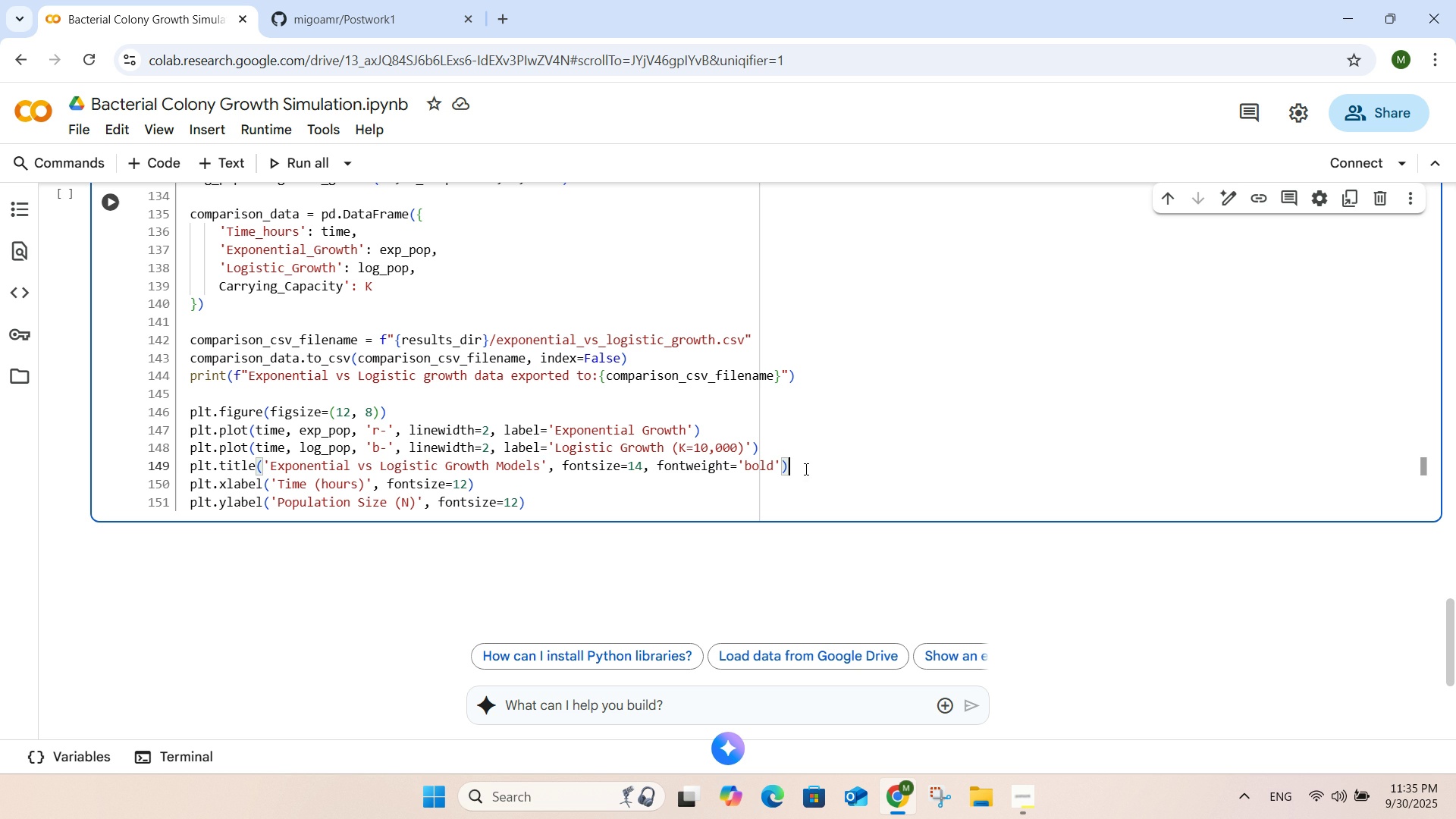 
left_click([536, 508])
 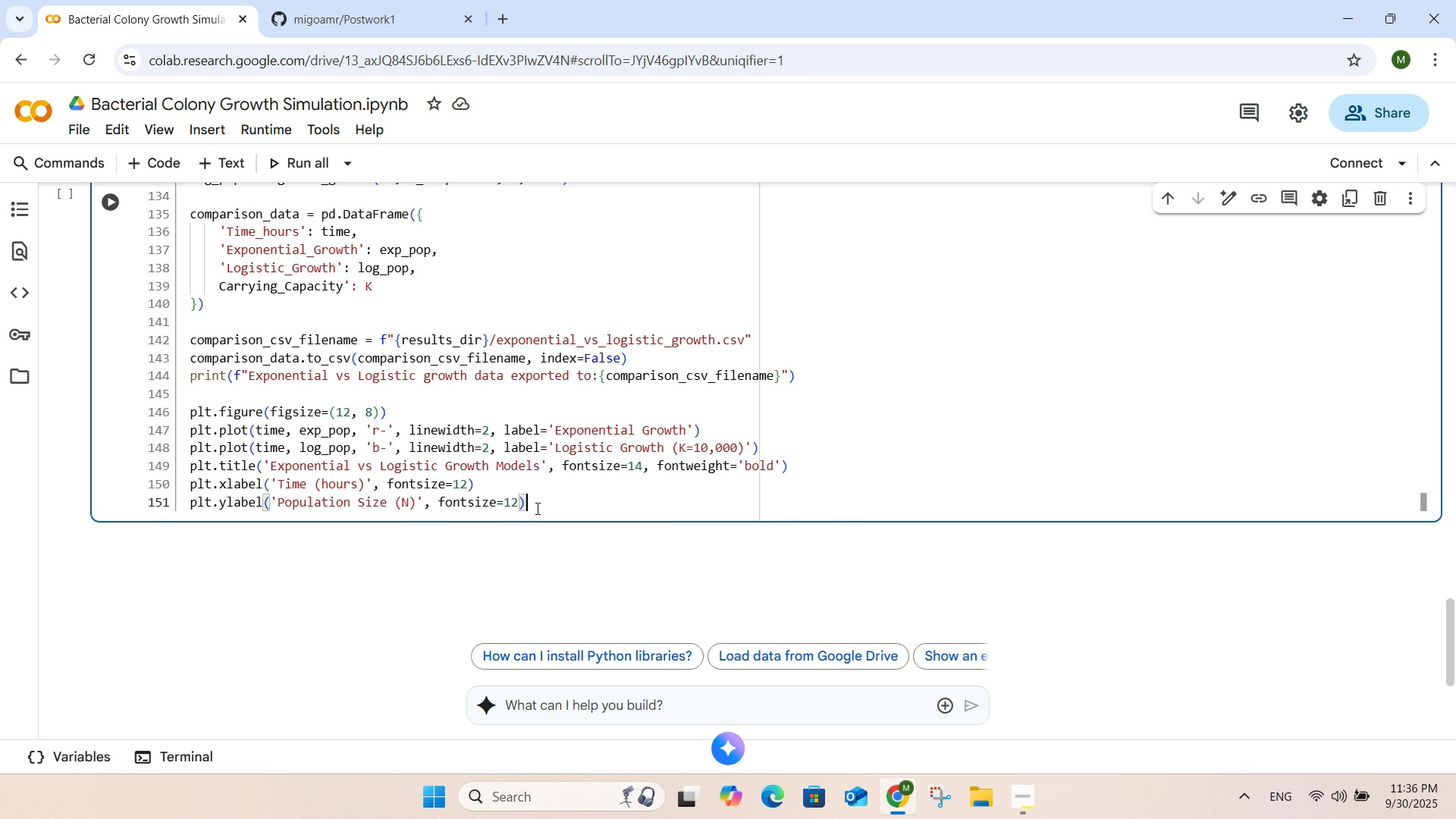 
key(Enter)
 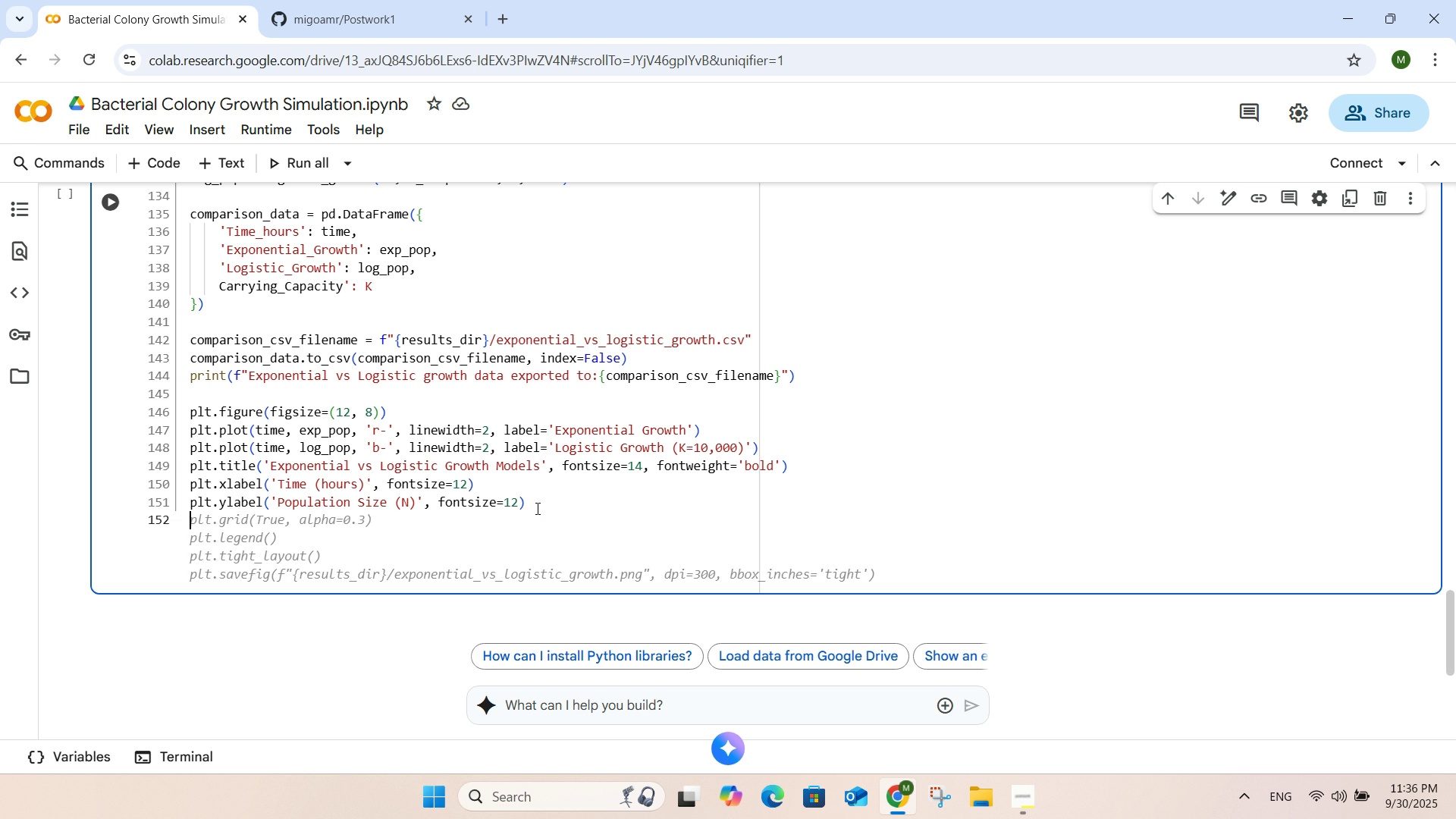 
key(Tab)
 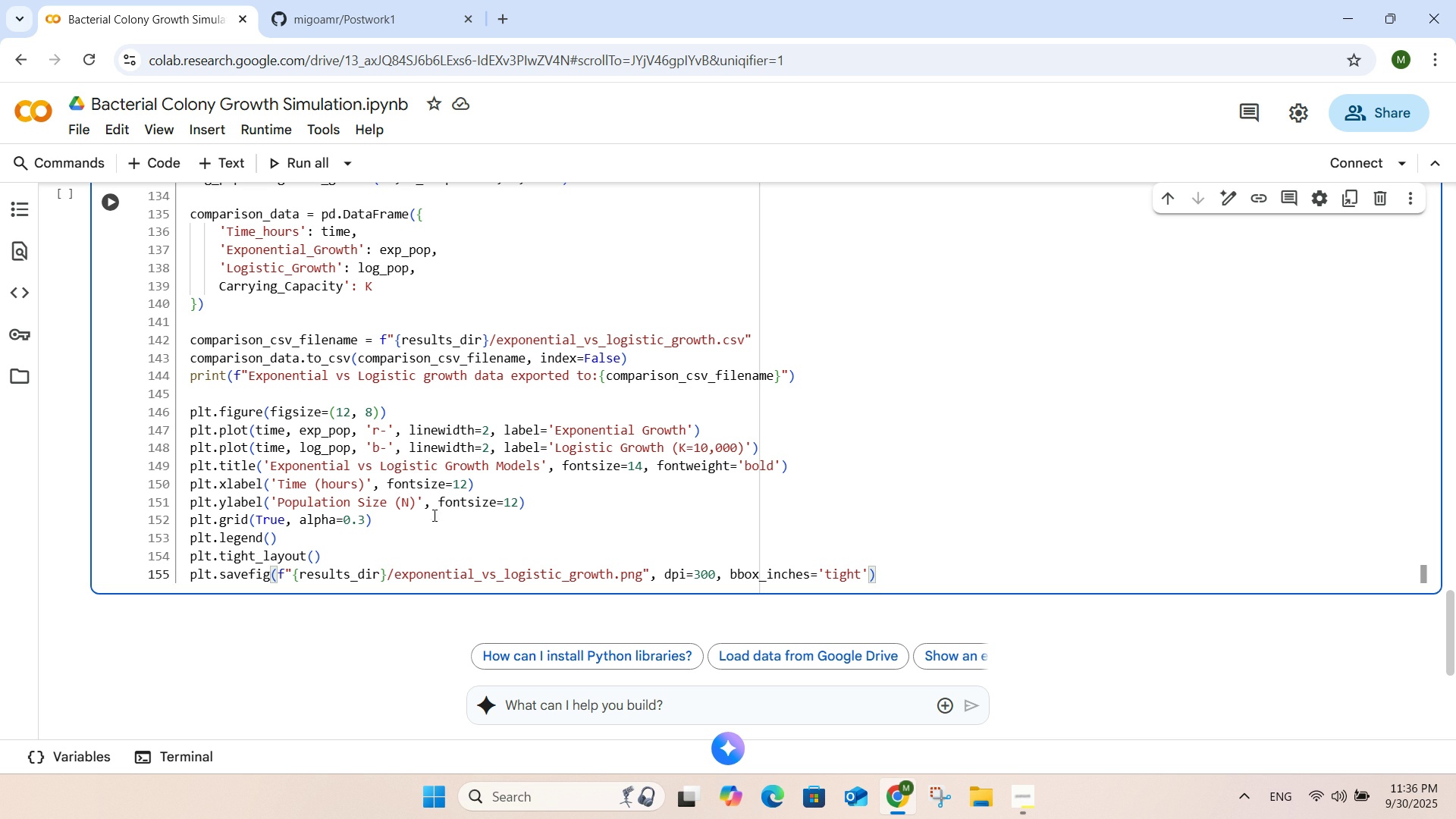 
double_click([474, 507])